 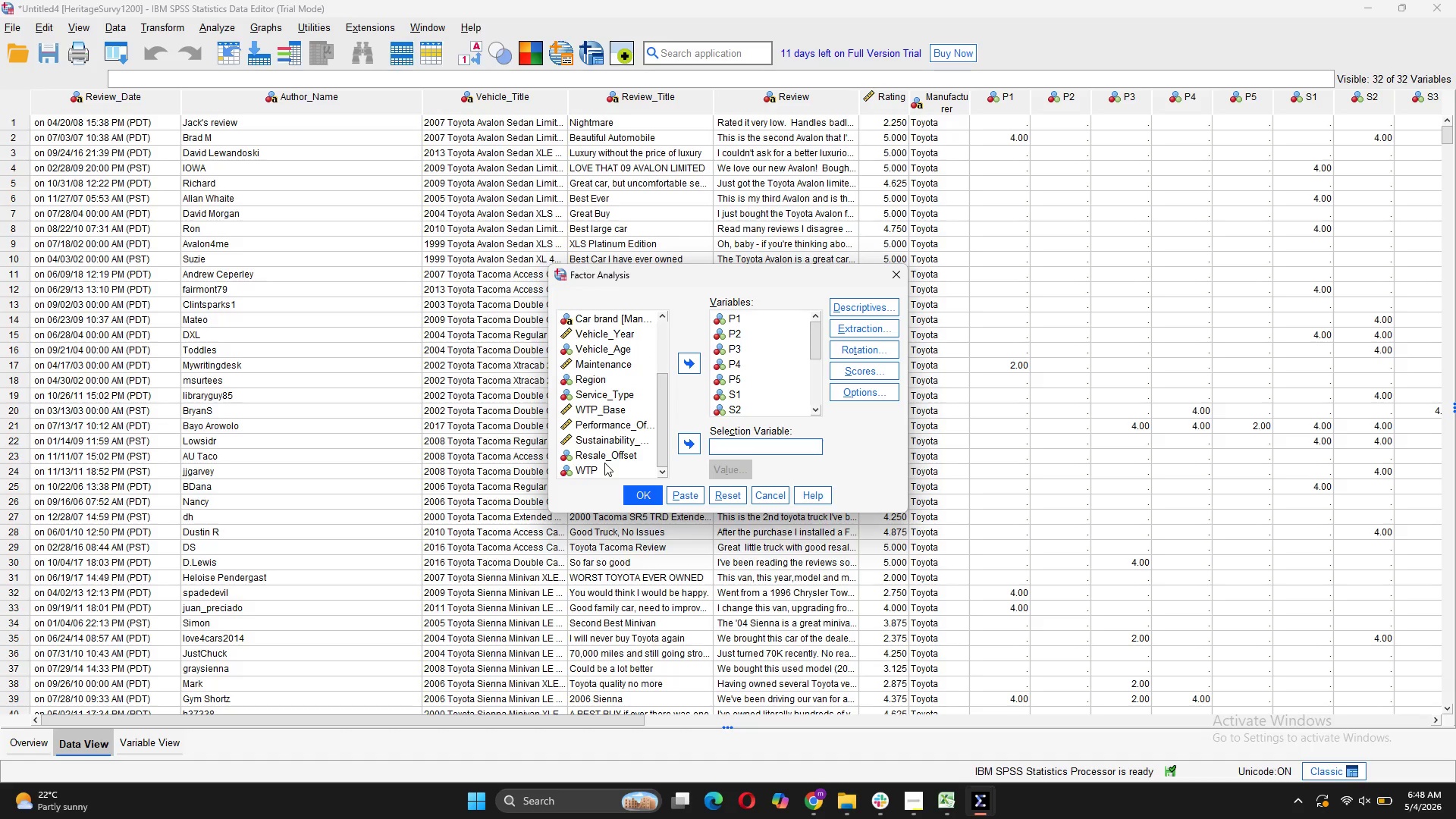 
scroll: coordinate [611, 454], scroll_direction: up, amount: 4.0
 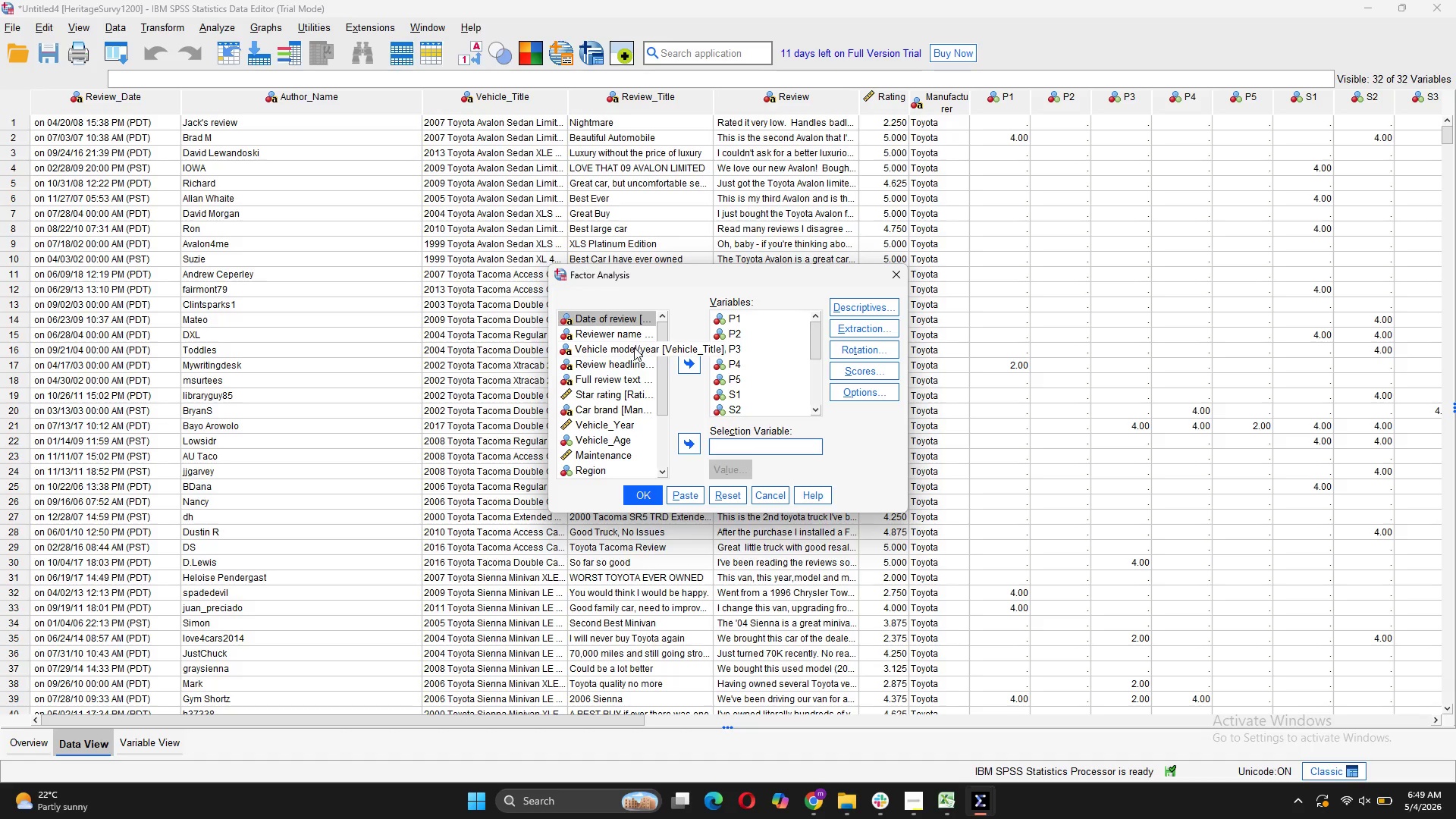 
wait(7.4)
 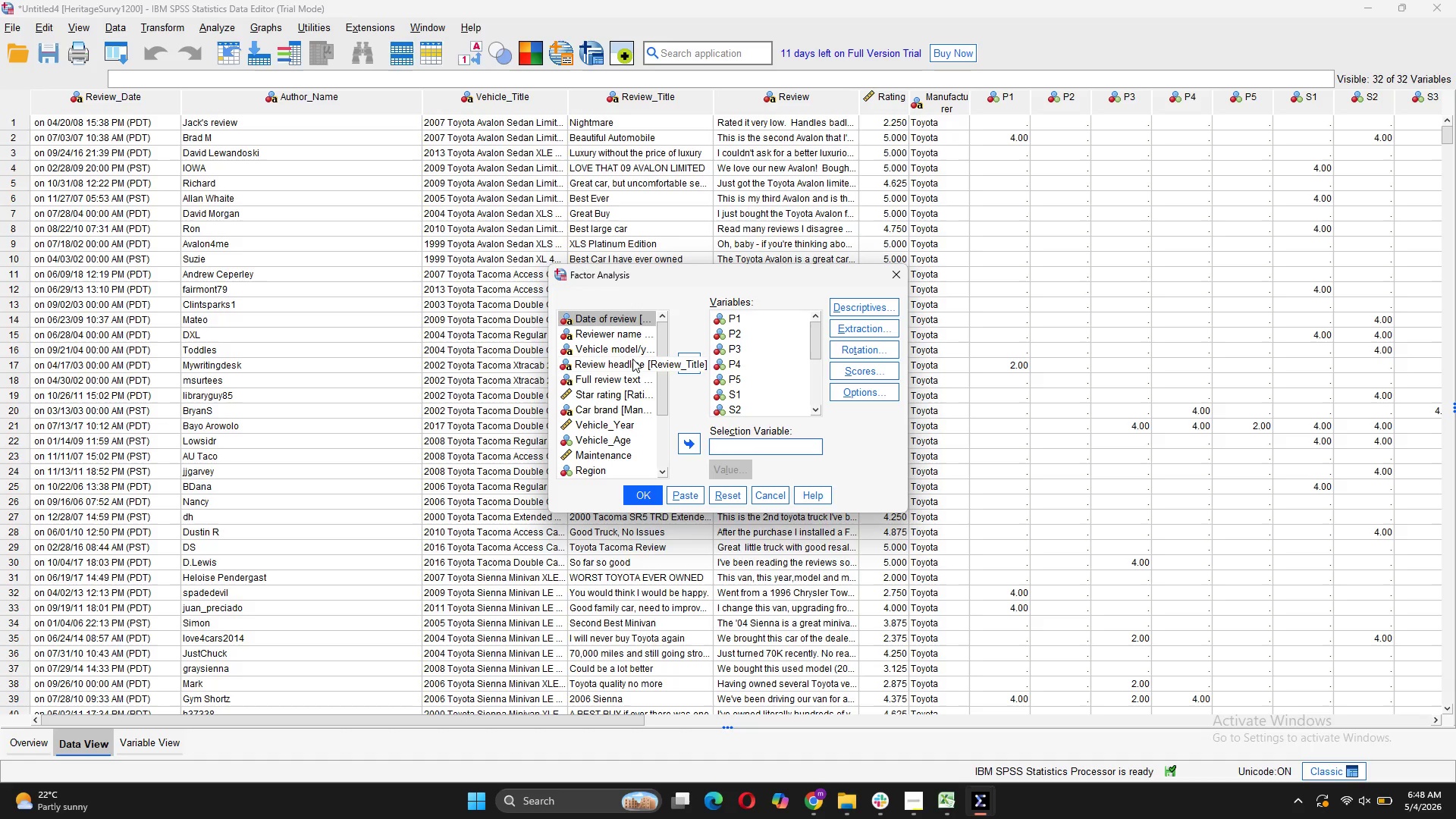 
left_click([630, 379])
 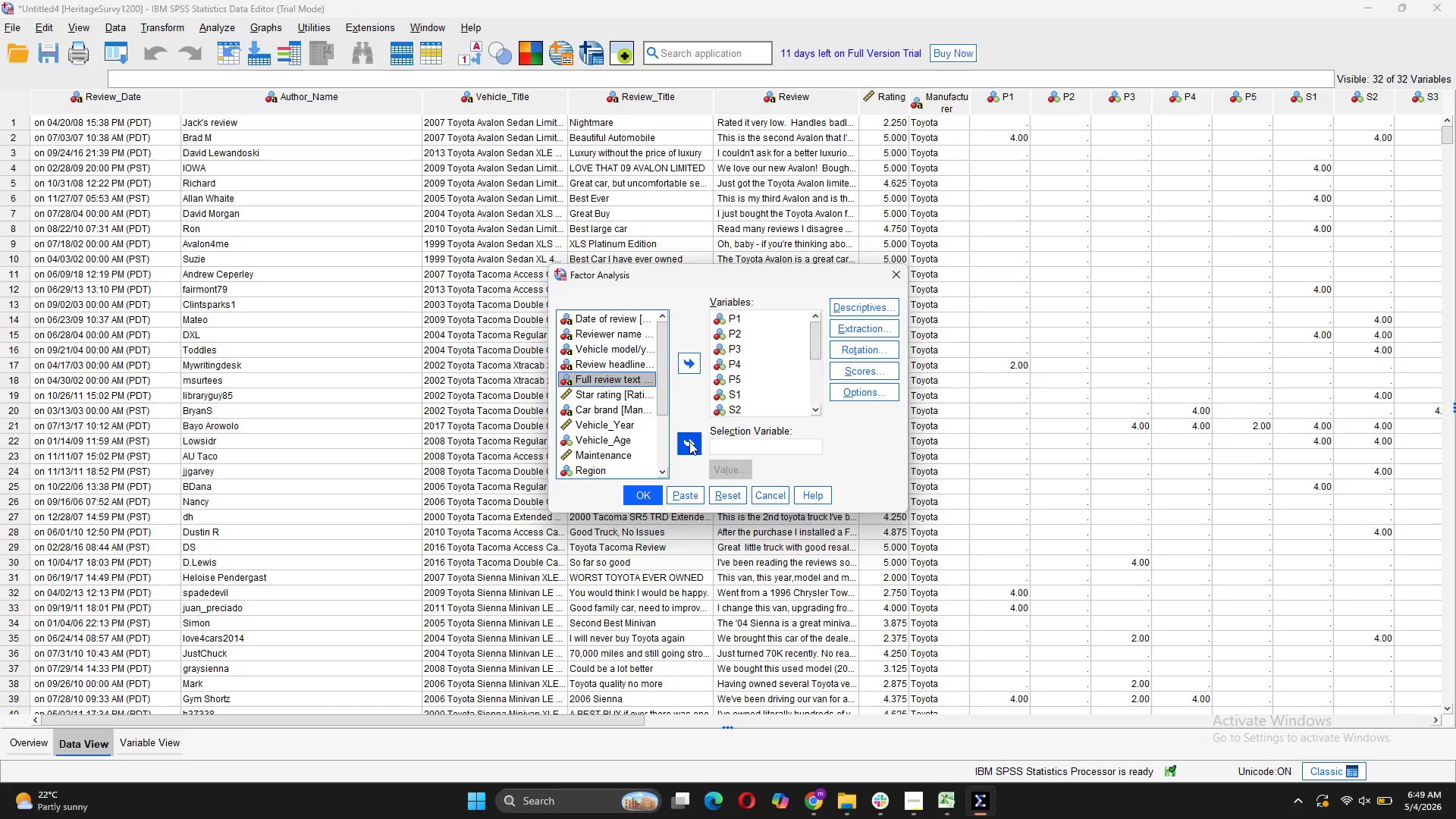 
left_click([686, 441])
 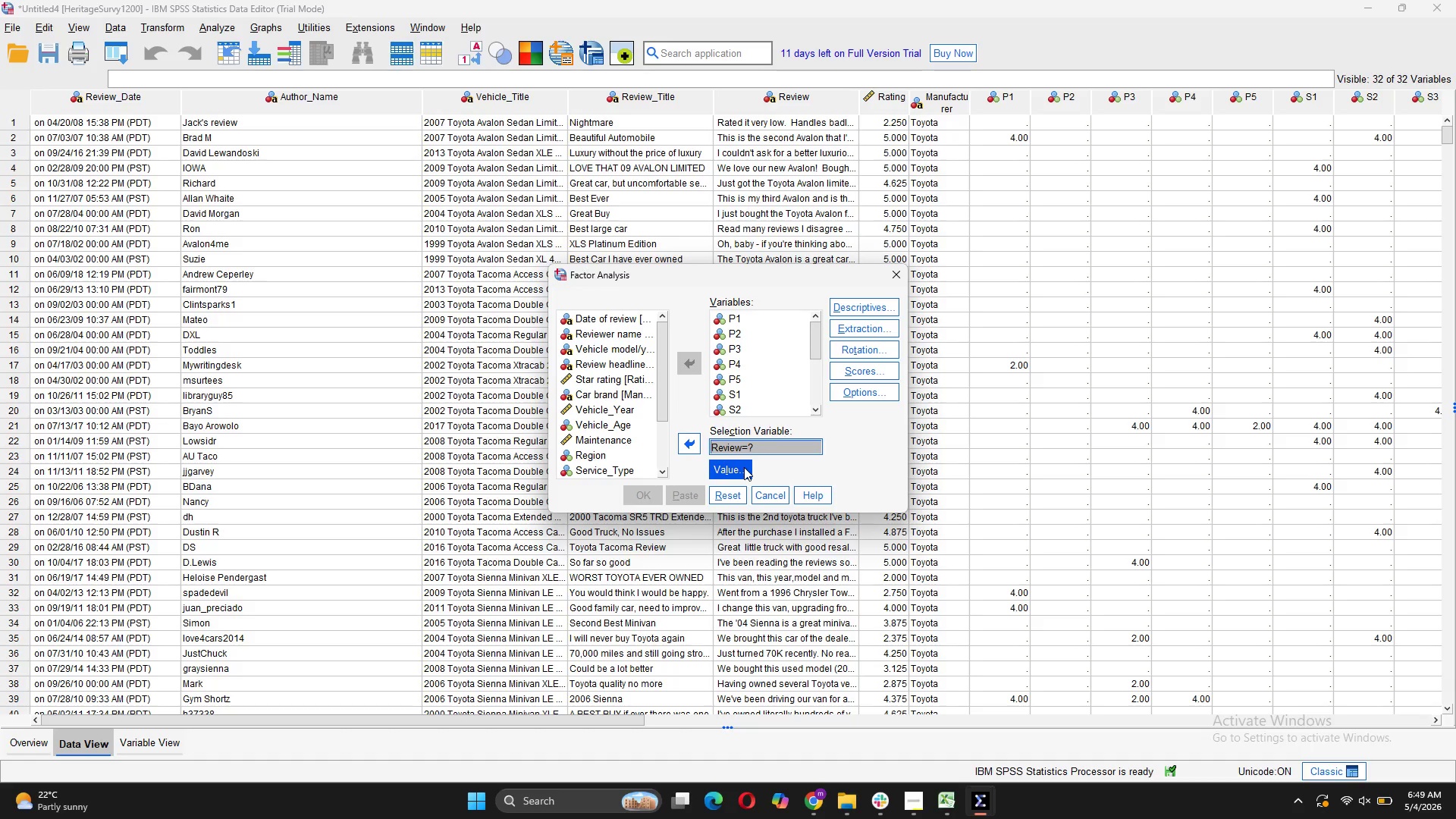 
left_click([744, 467])
 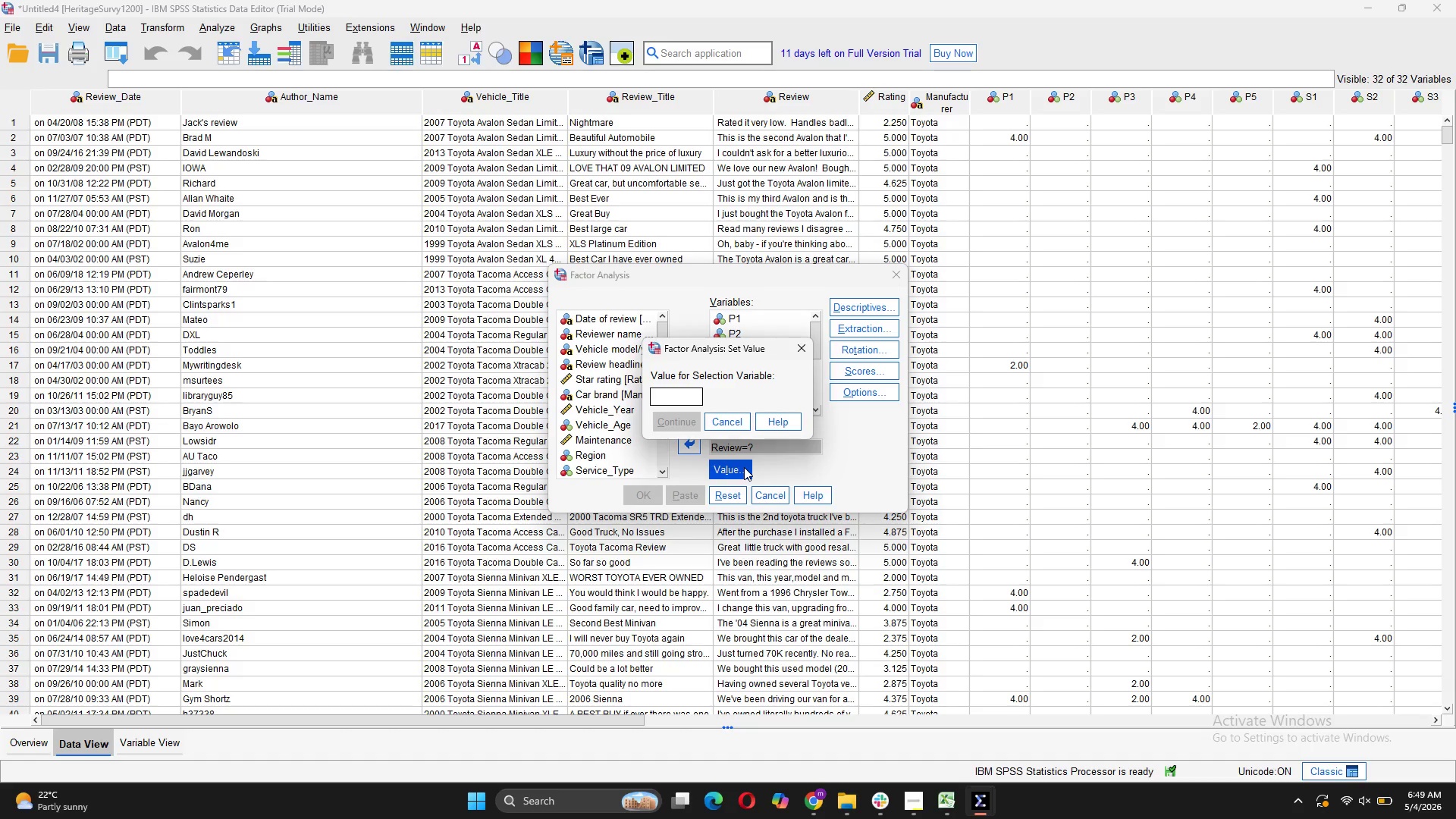 
left_click([744, 421])
 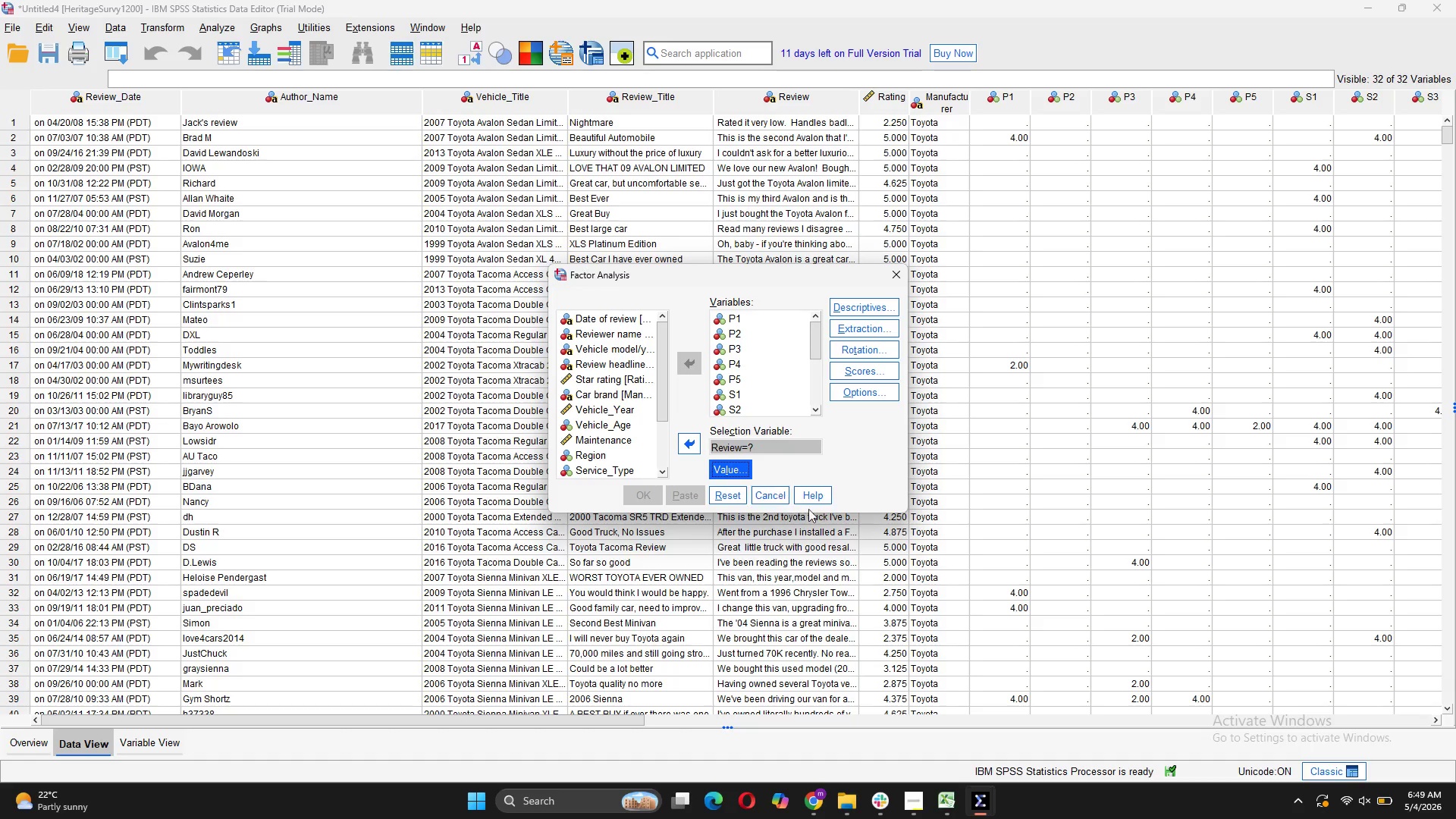 
left_click([834, 467])
 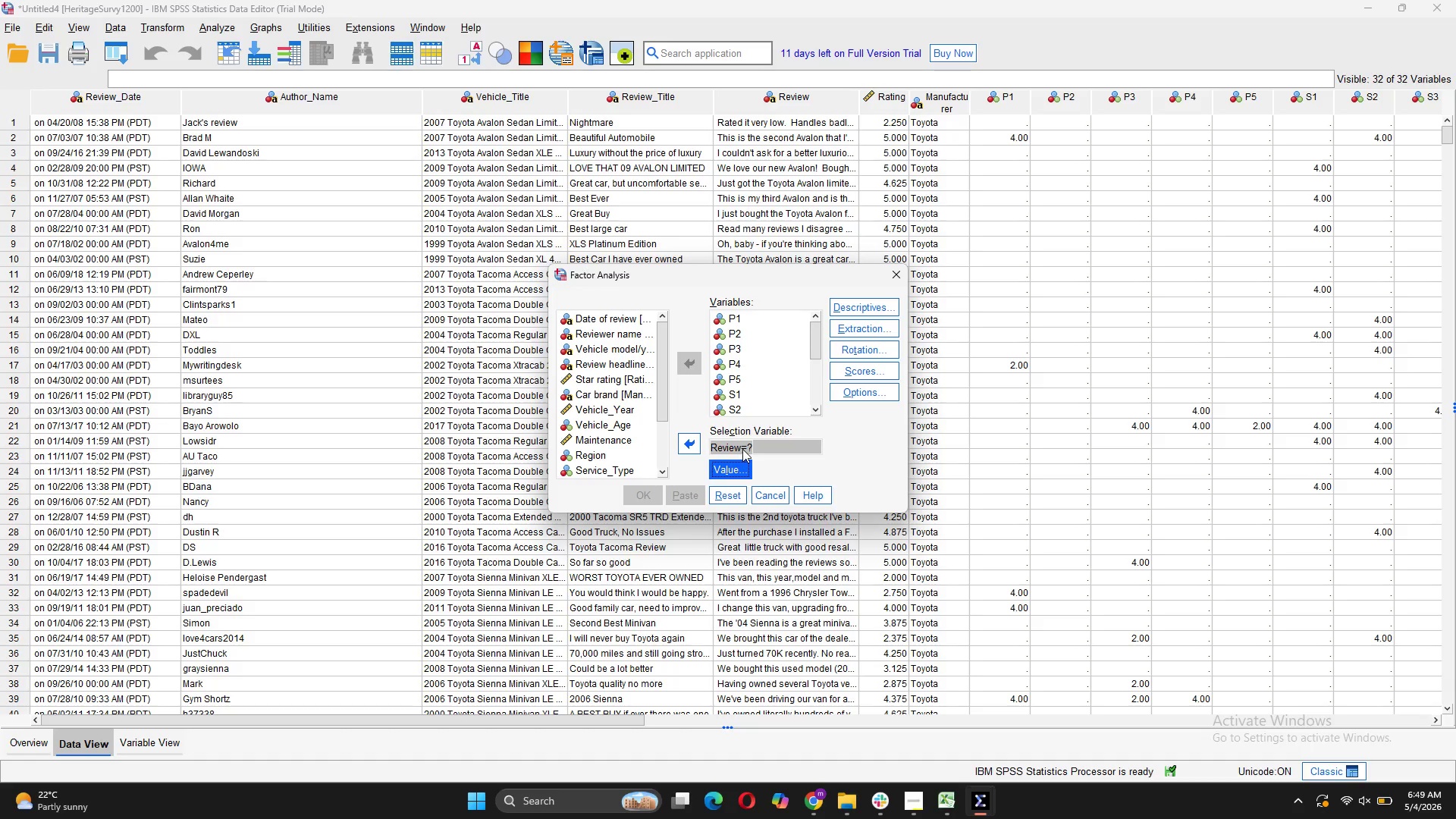 
wait(7.92)
 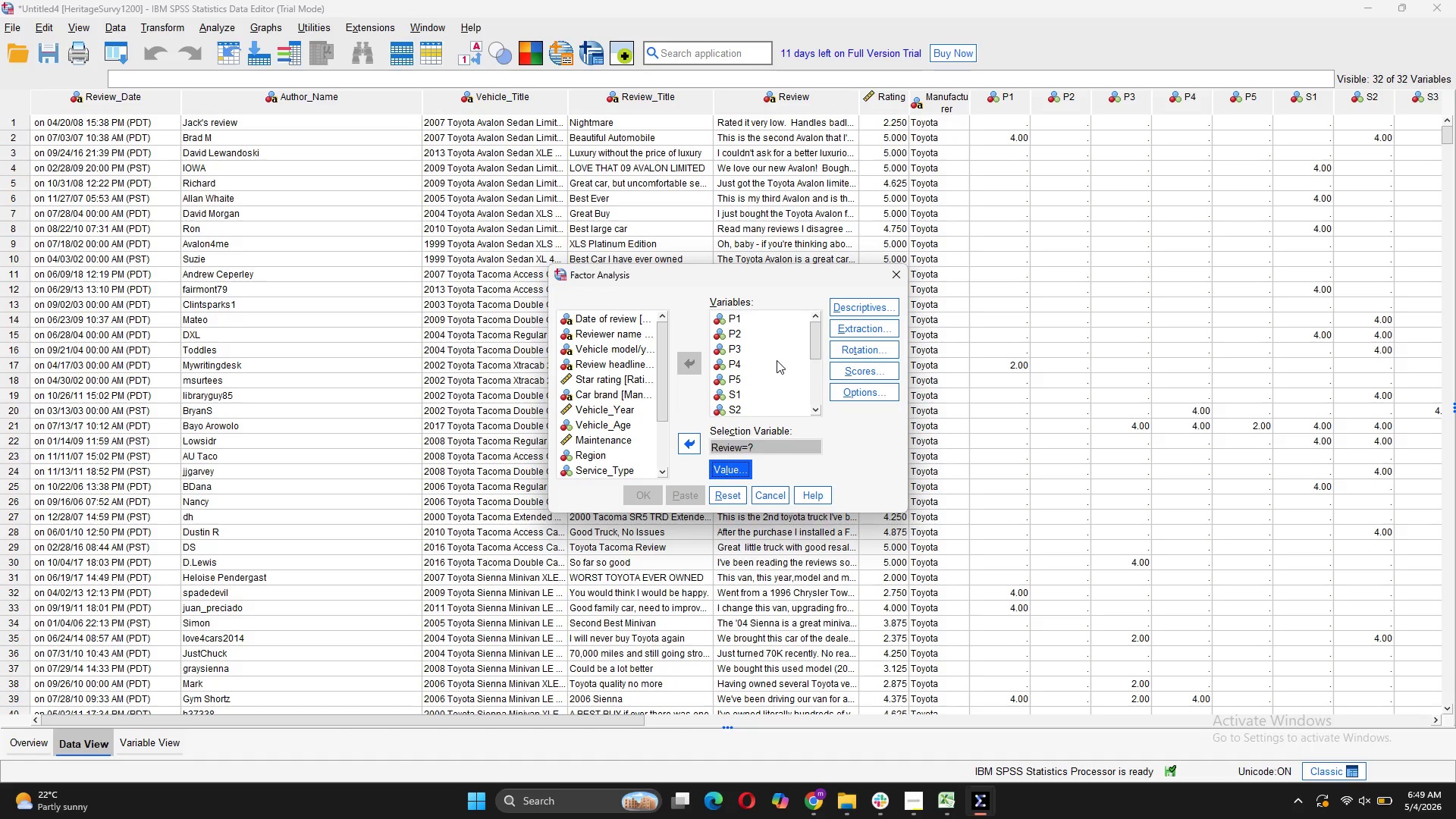 
left_click([689, 441])
 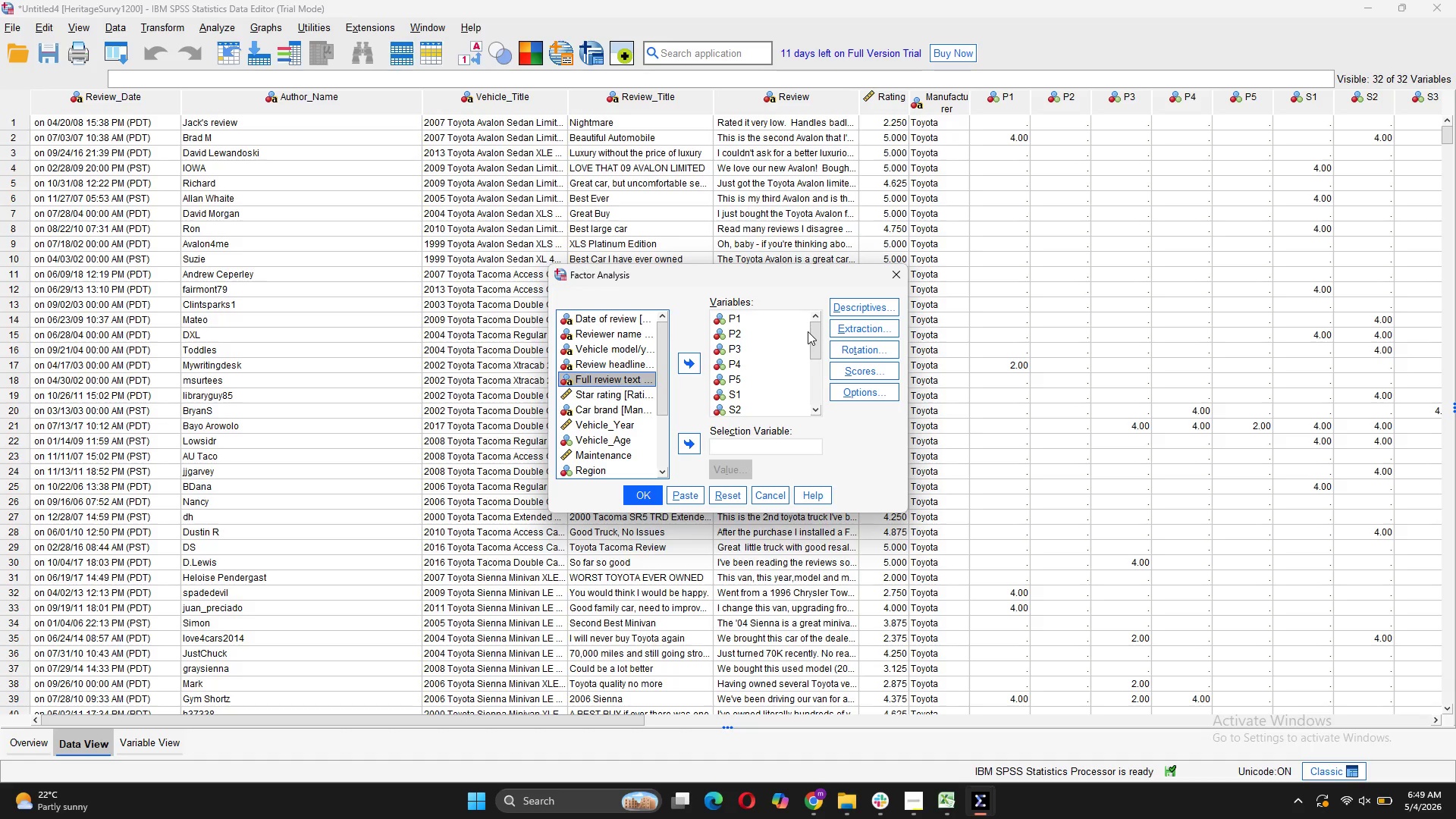 
left_click_drag(start_coordinate=[816, 329], to_coordinate=[800, 390])
 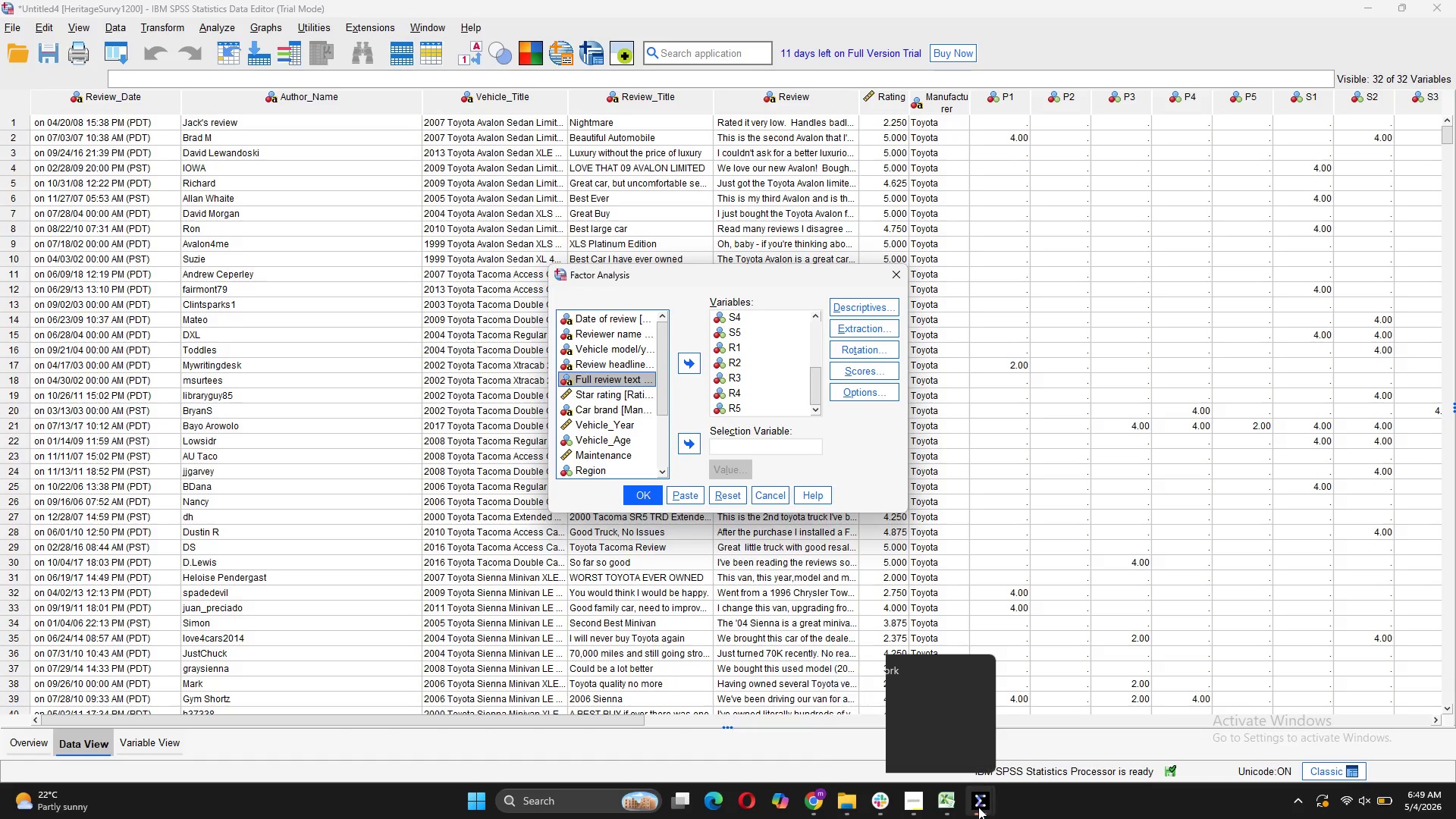 
wait(6.69)
 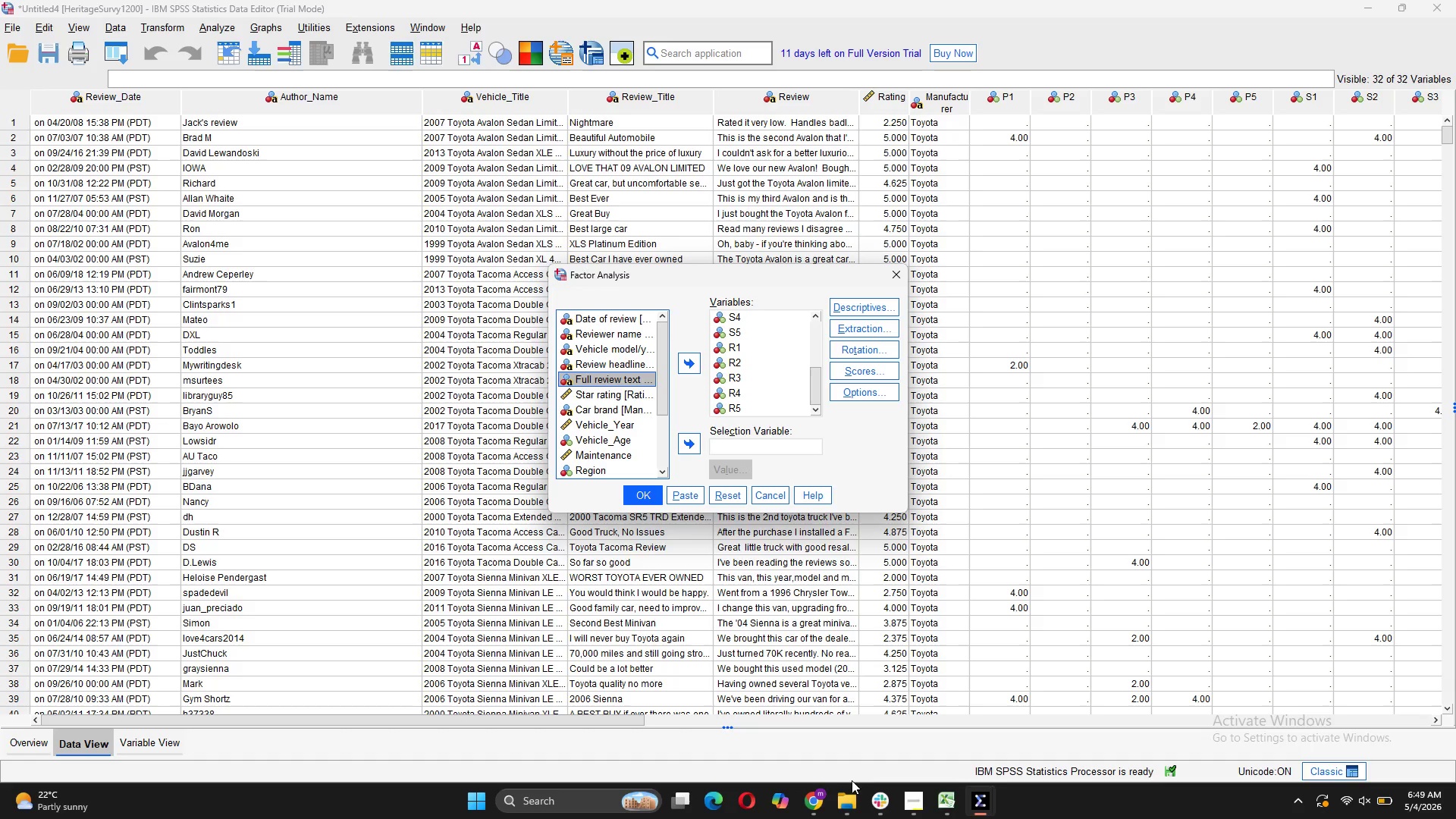 
left_click([1032, 704])
 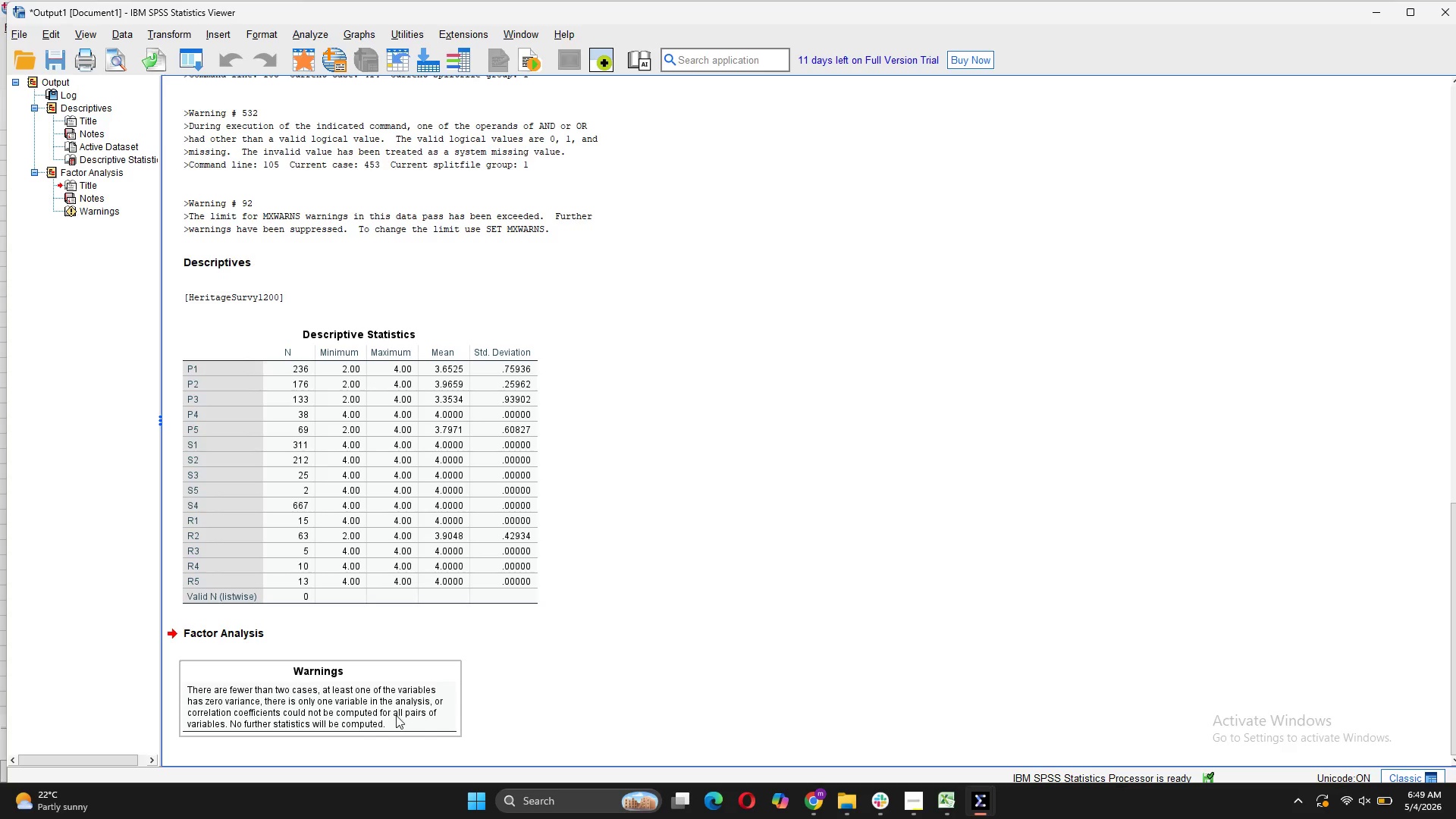 
left_click_drag(start_coordinate=[391, 717], to_coordinate=[279, 706])
 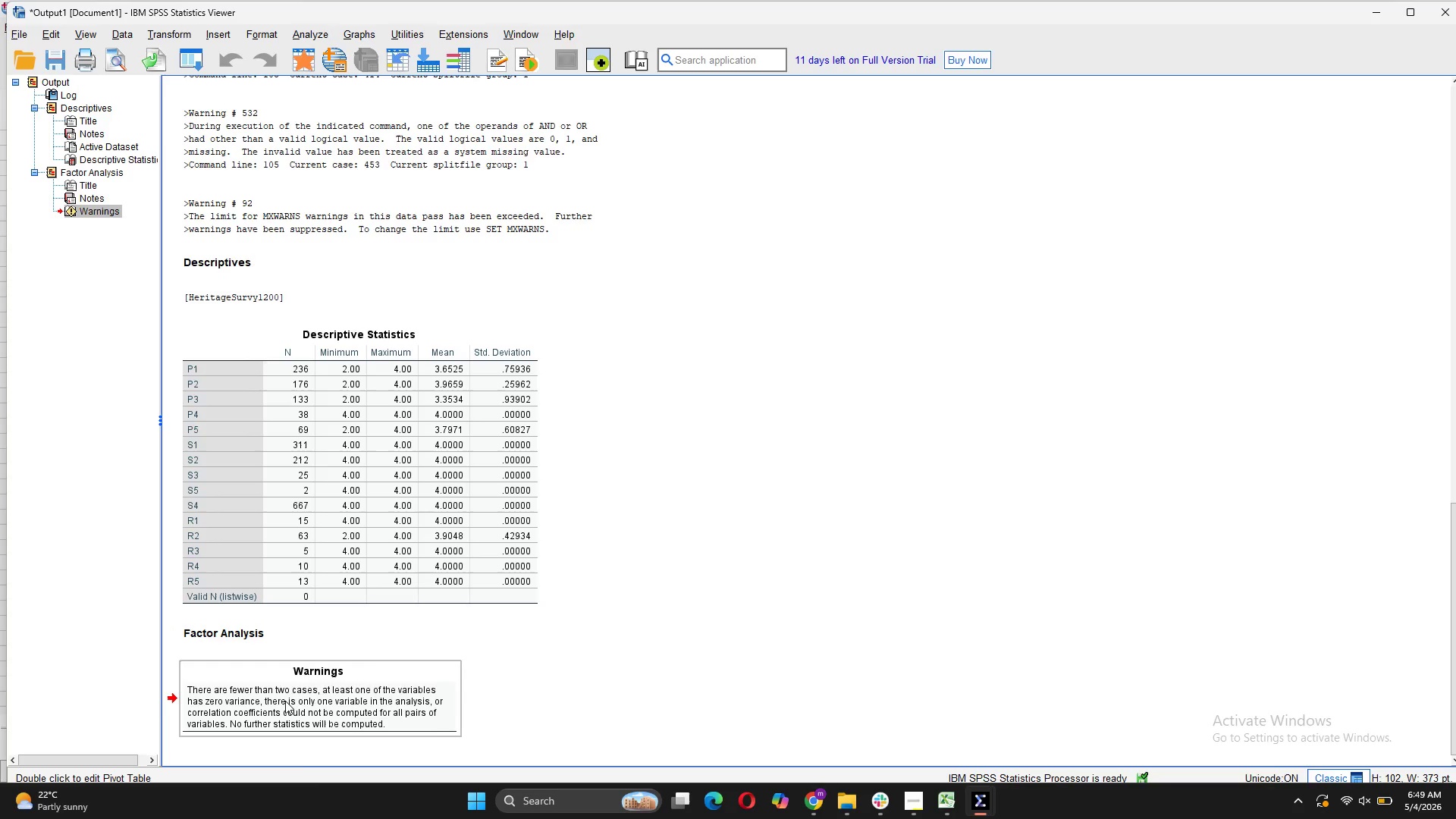 
right_click([285, 701])
 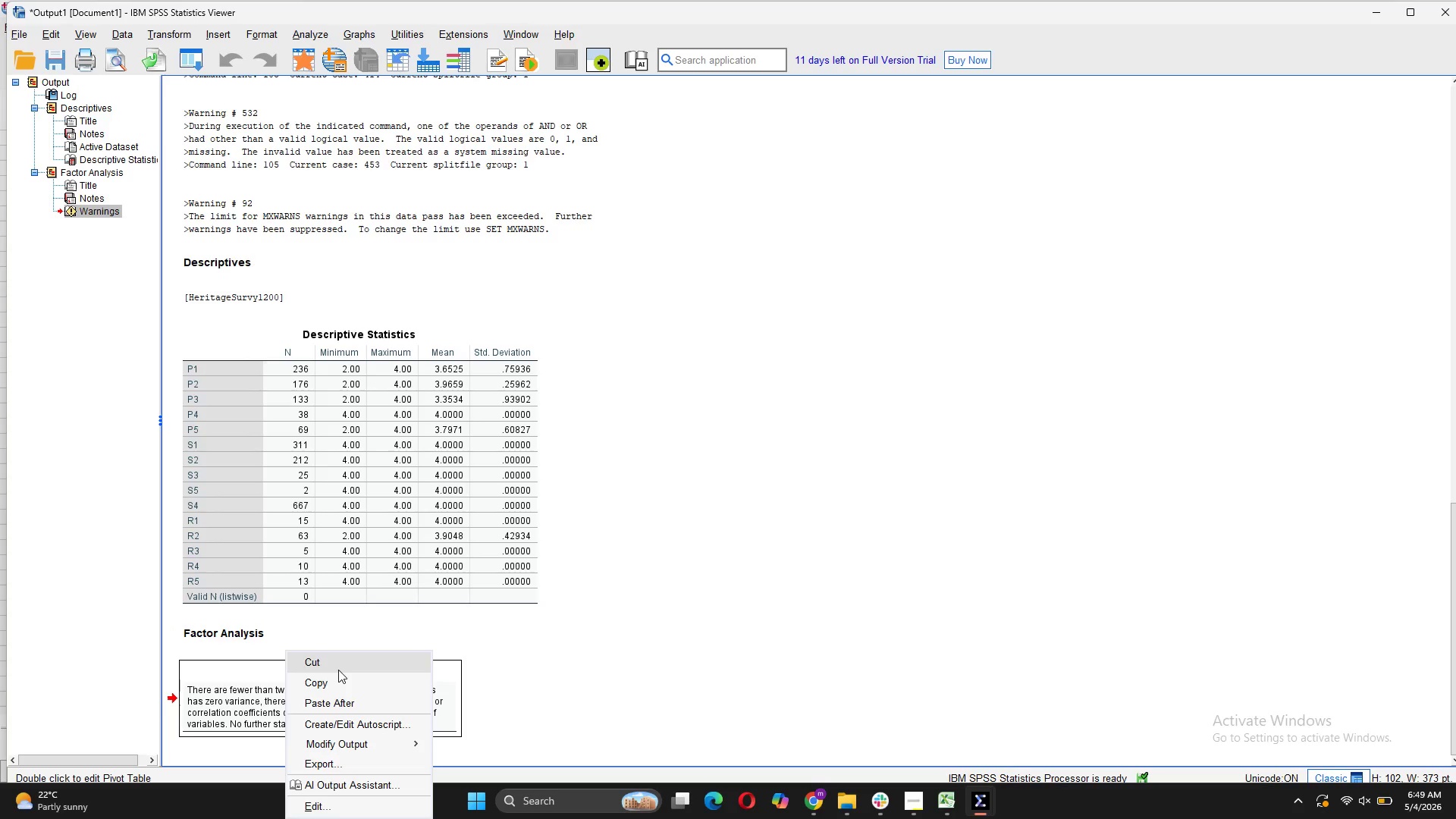 
left_click([338, 676])
 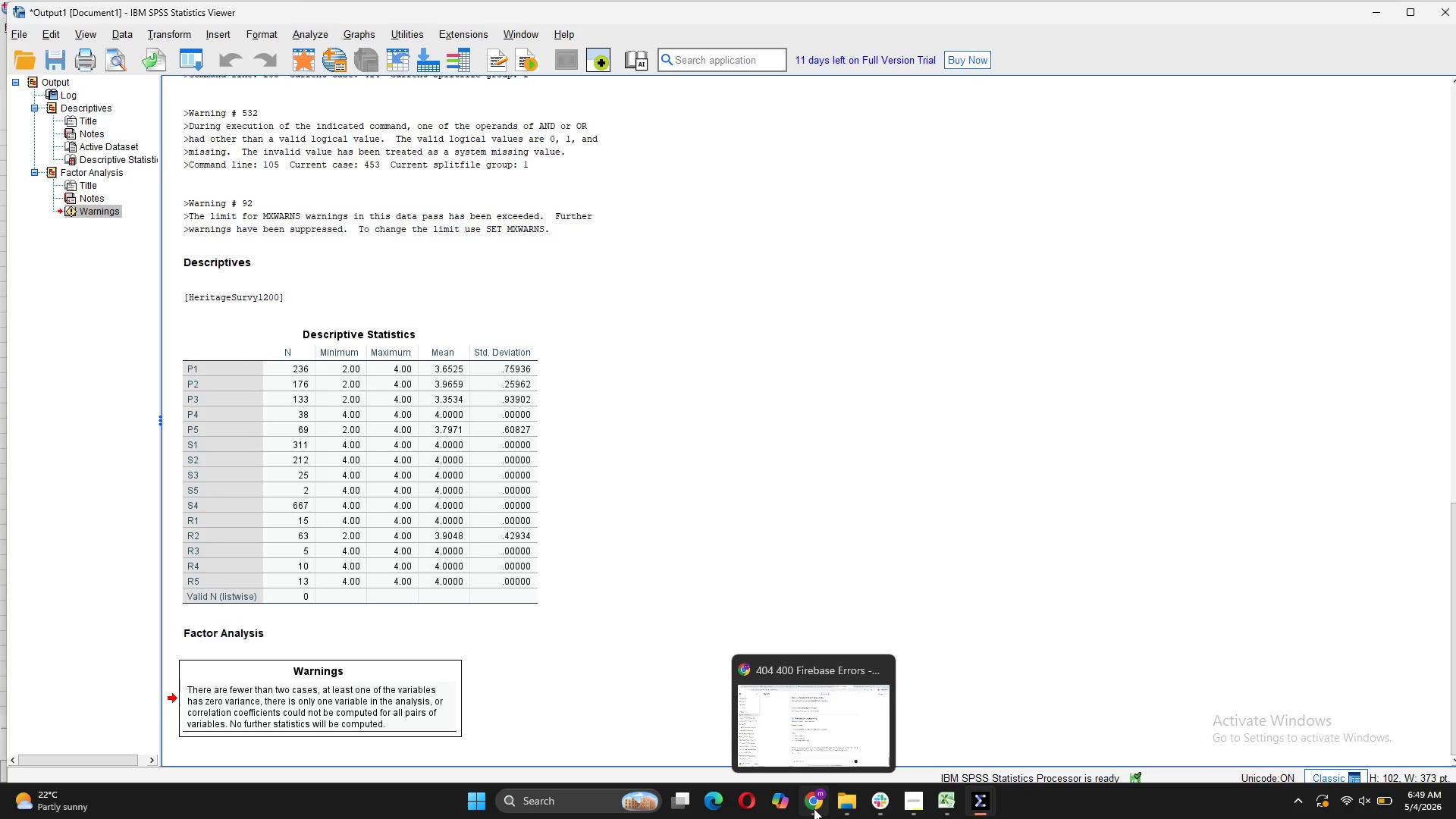 
left_click([819, 748])
 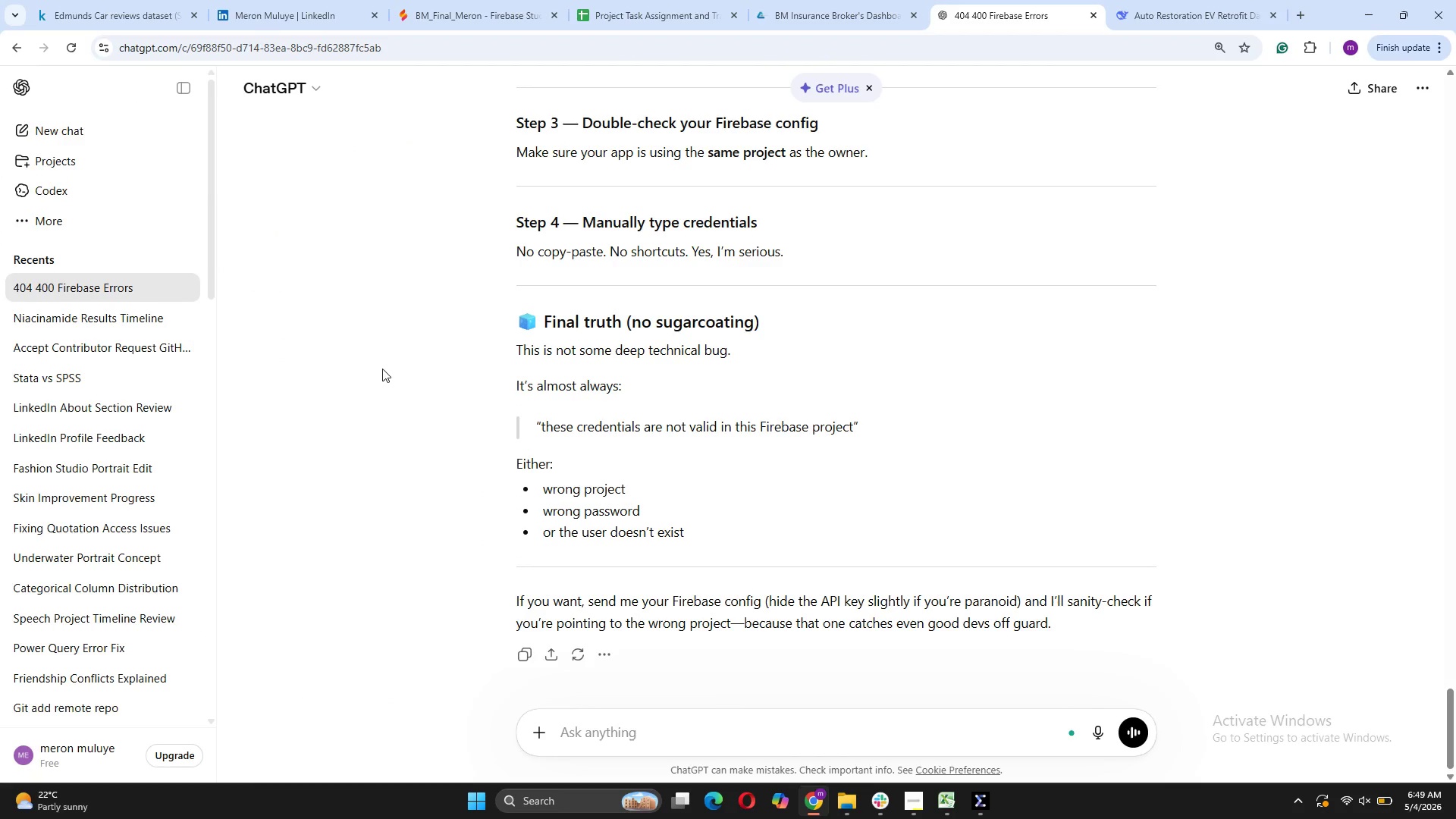 
left_click([85, 131])
 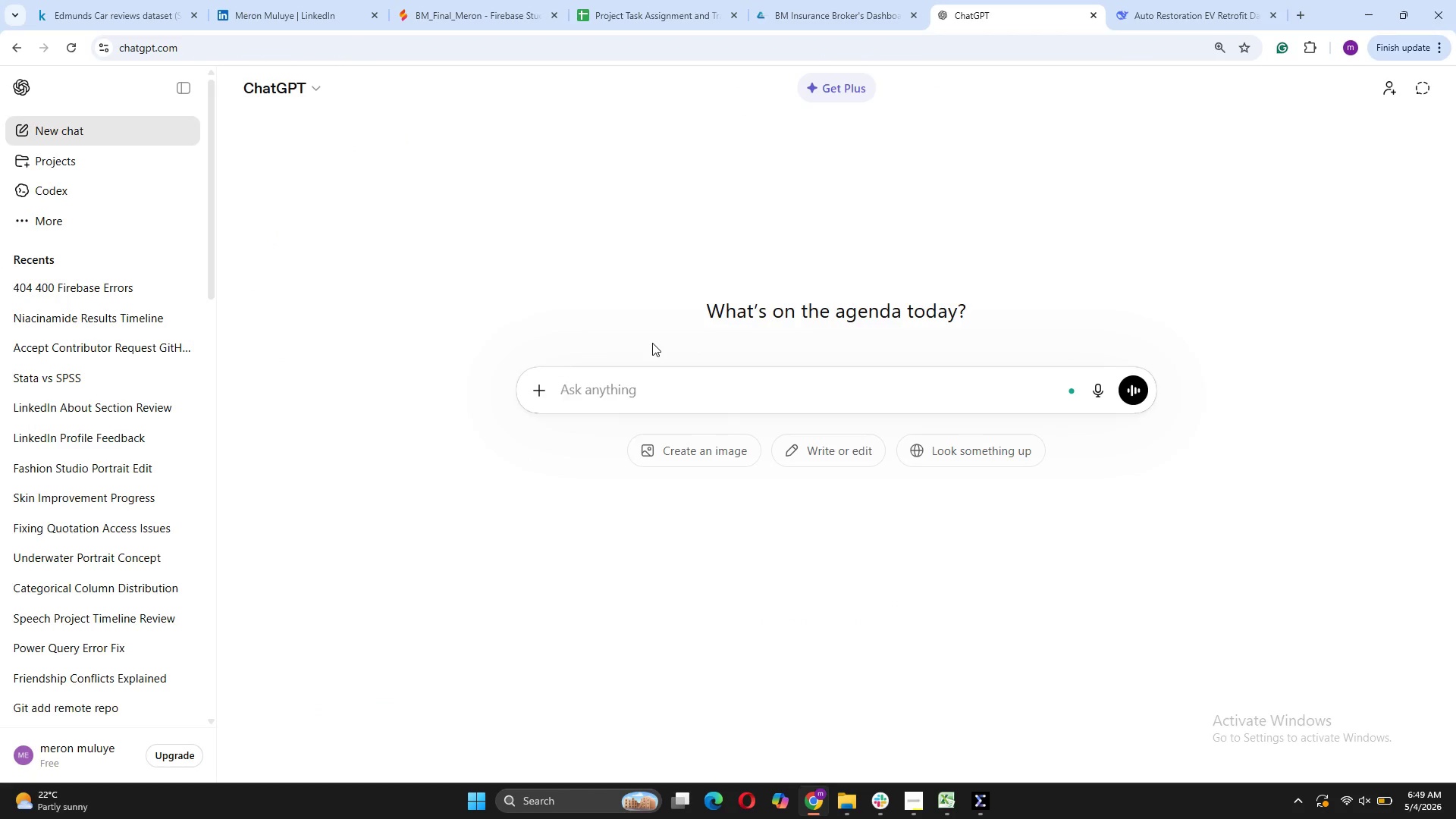 
key(Control+V)
 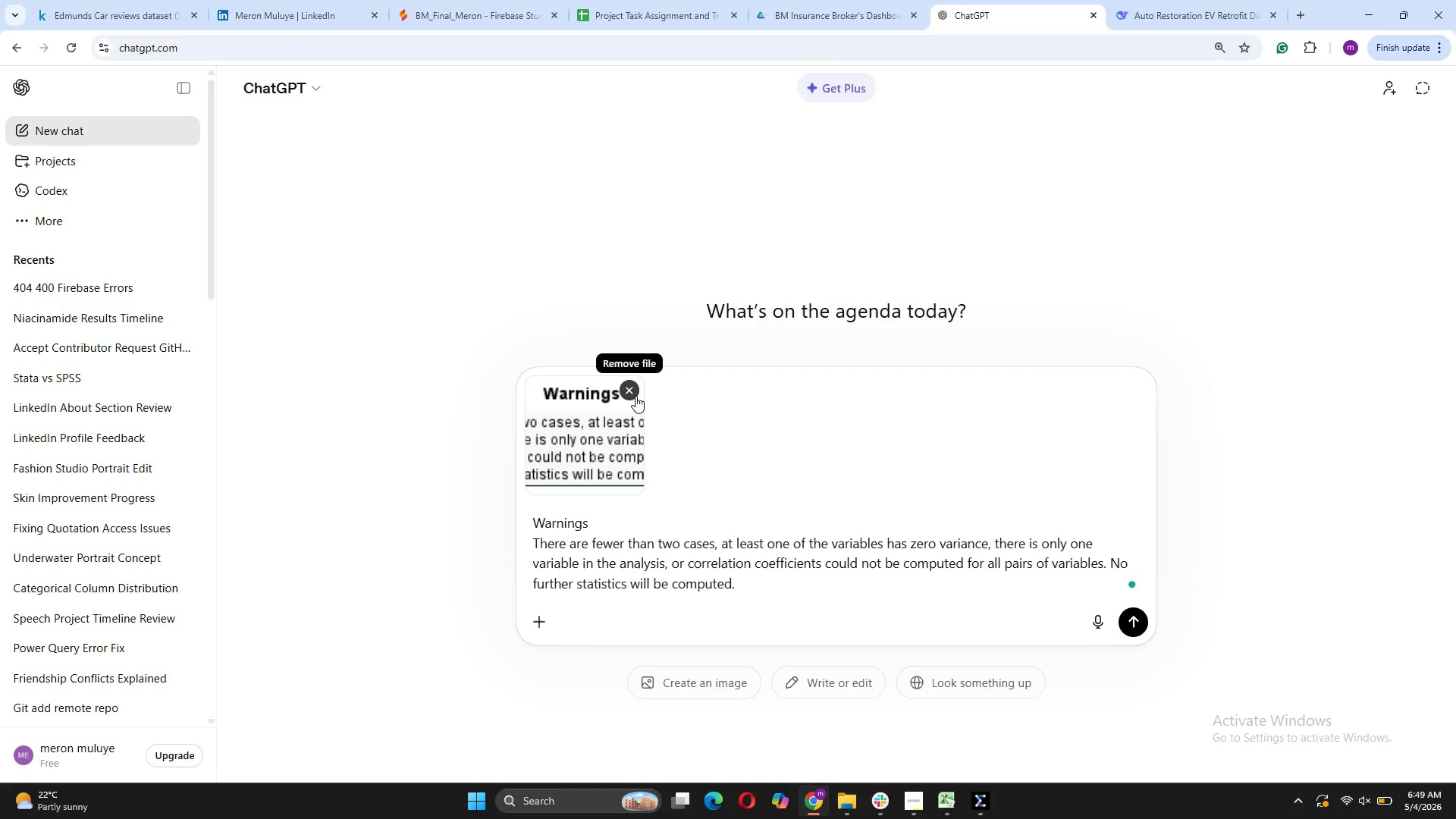 
left_click([635, 396])
 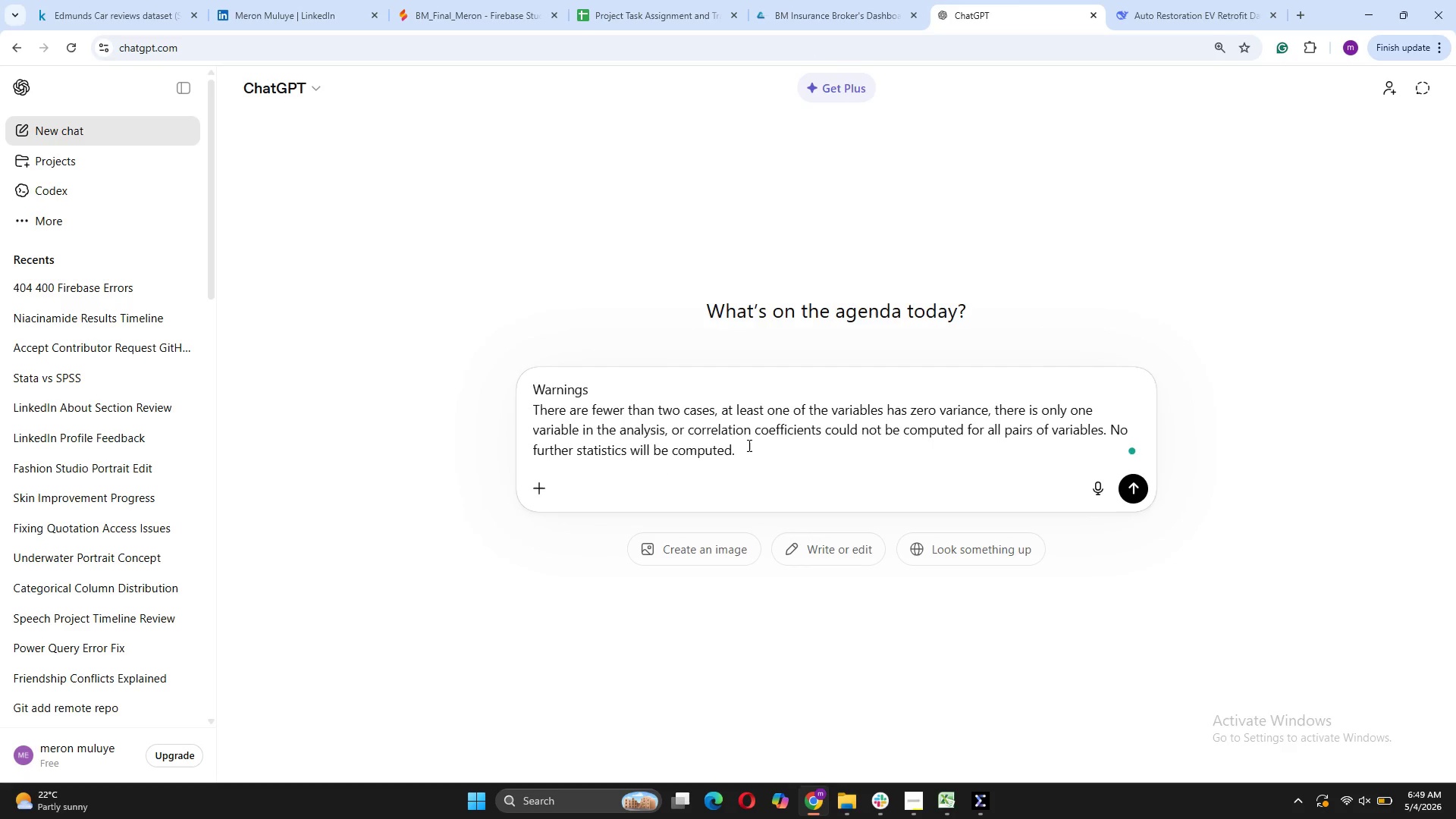 
left_click([748, 445])
 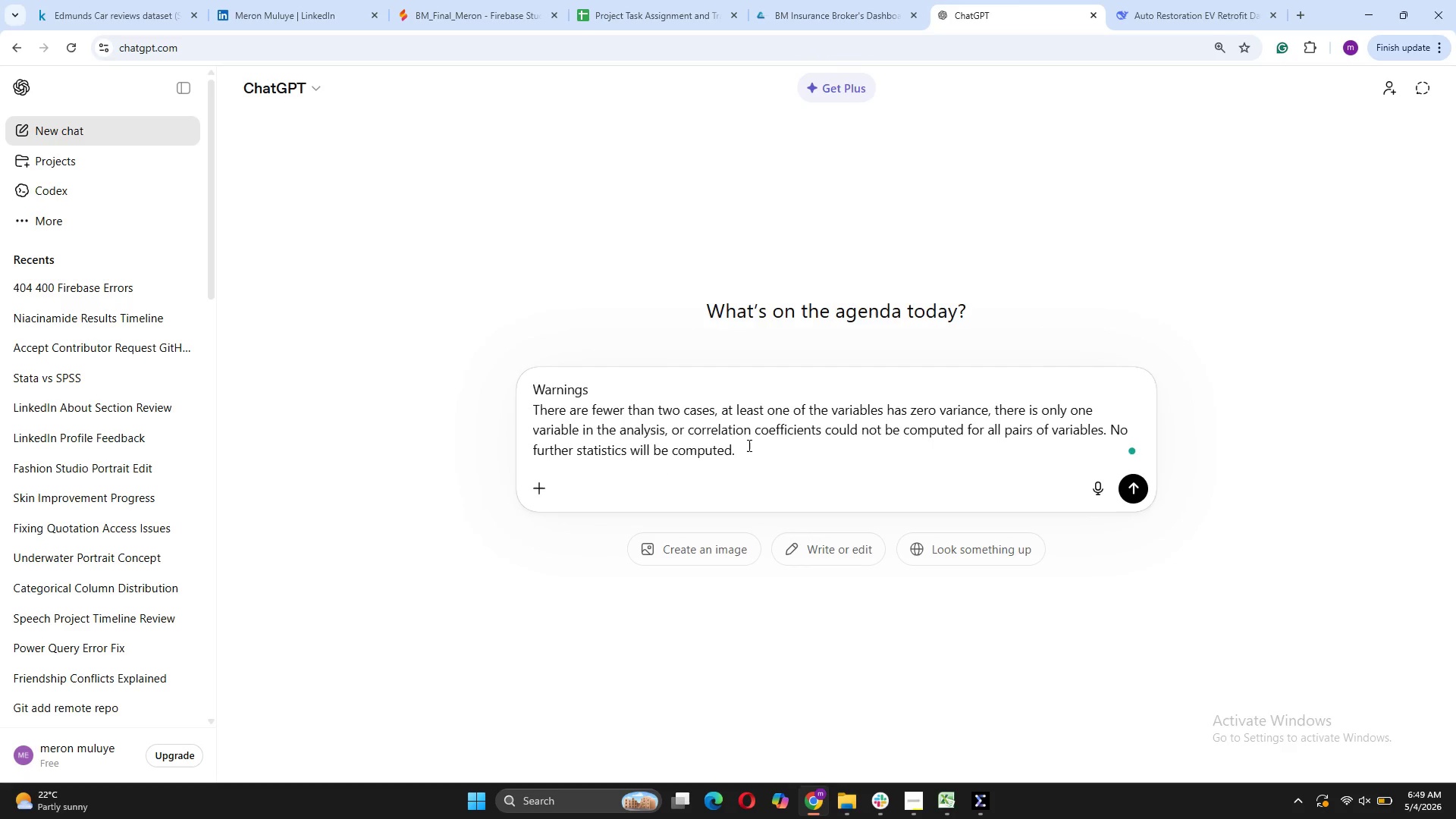 
type( i got thos)
key(Backspace)
key(Backspace)
type(is warning from spss)
 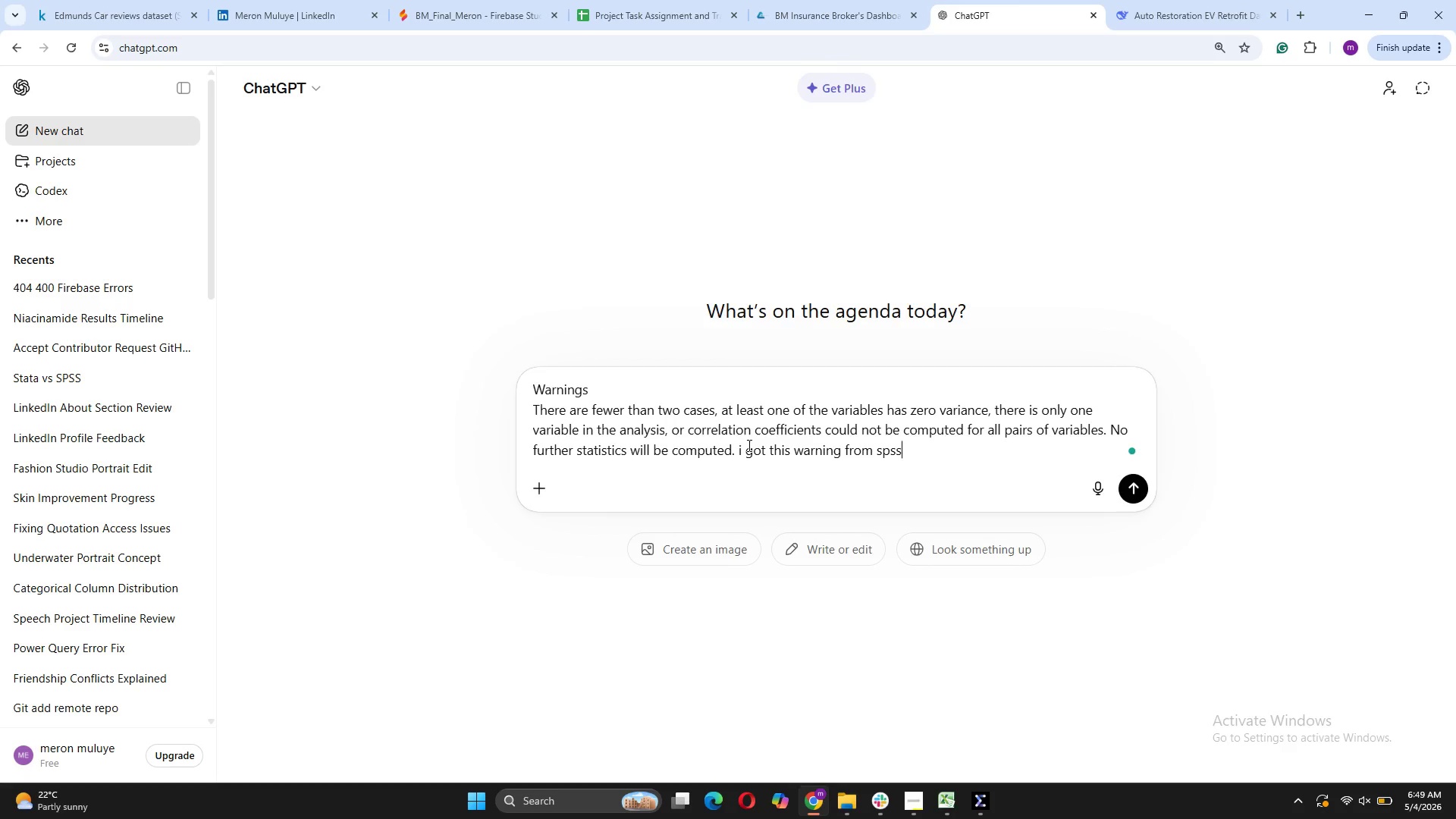 
key(Enter)
 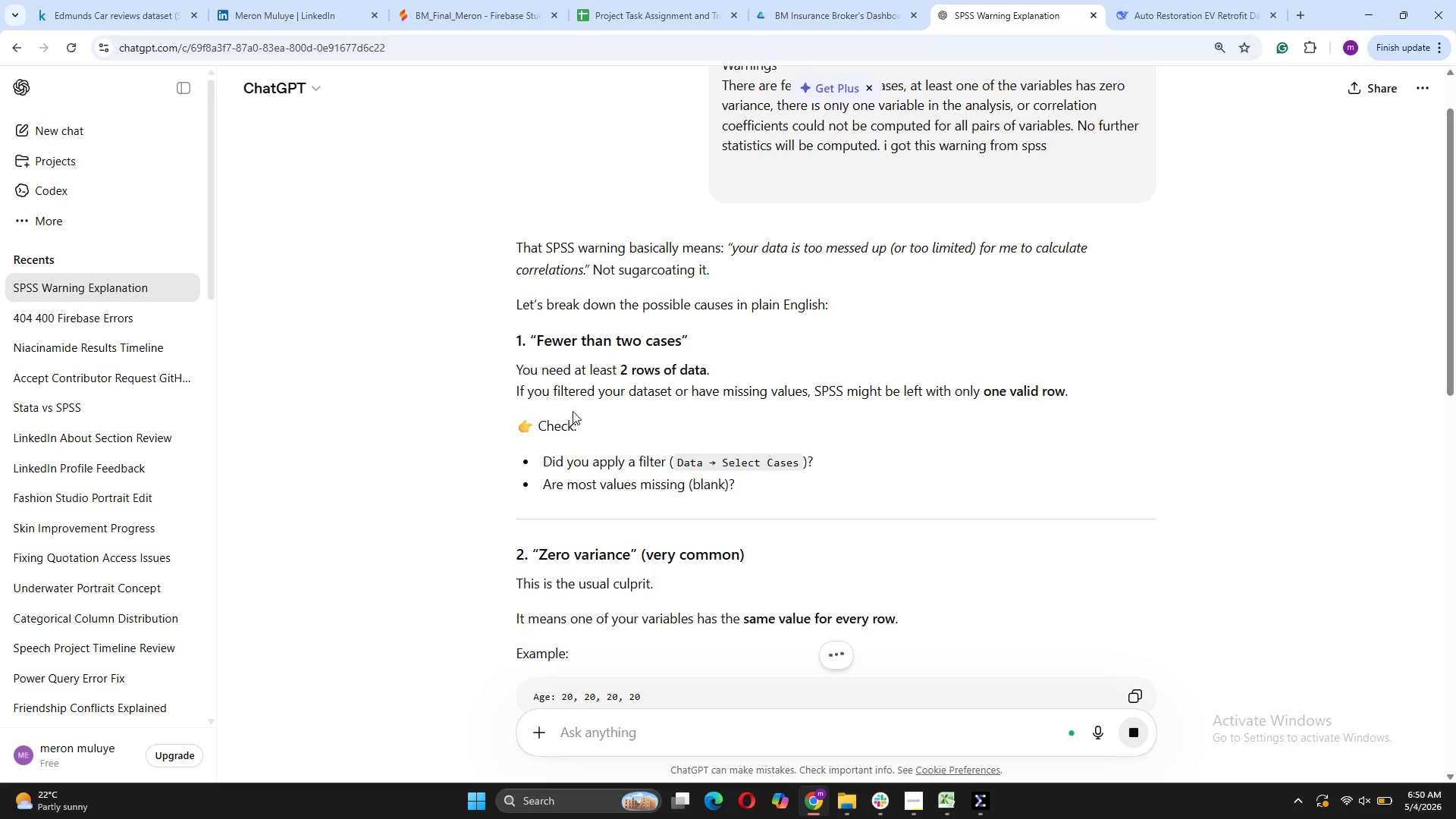 